 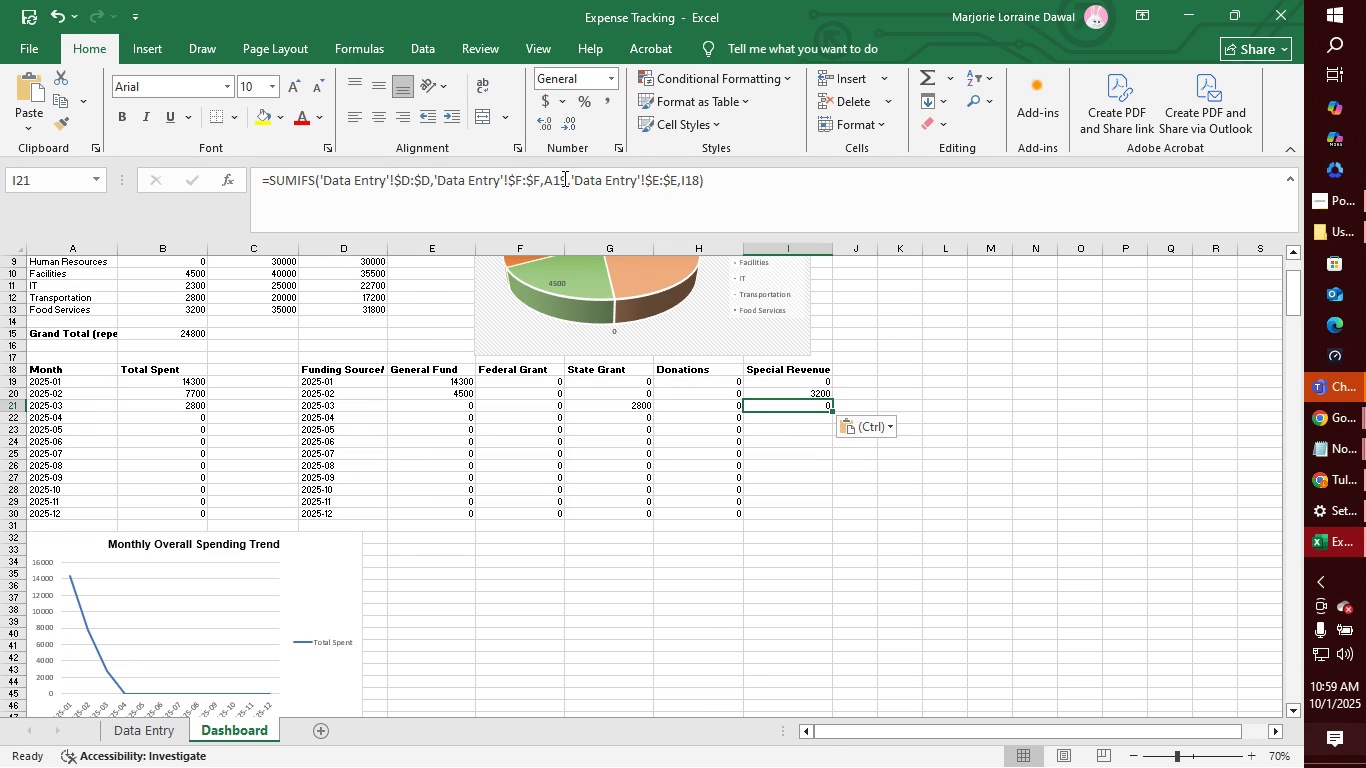 
left_click([563, 178])
 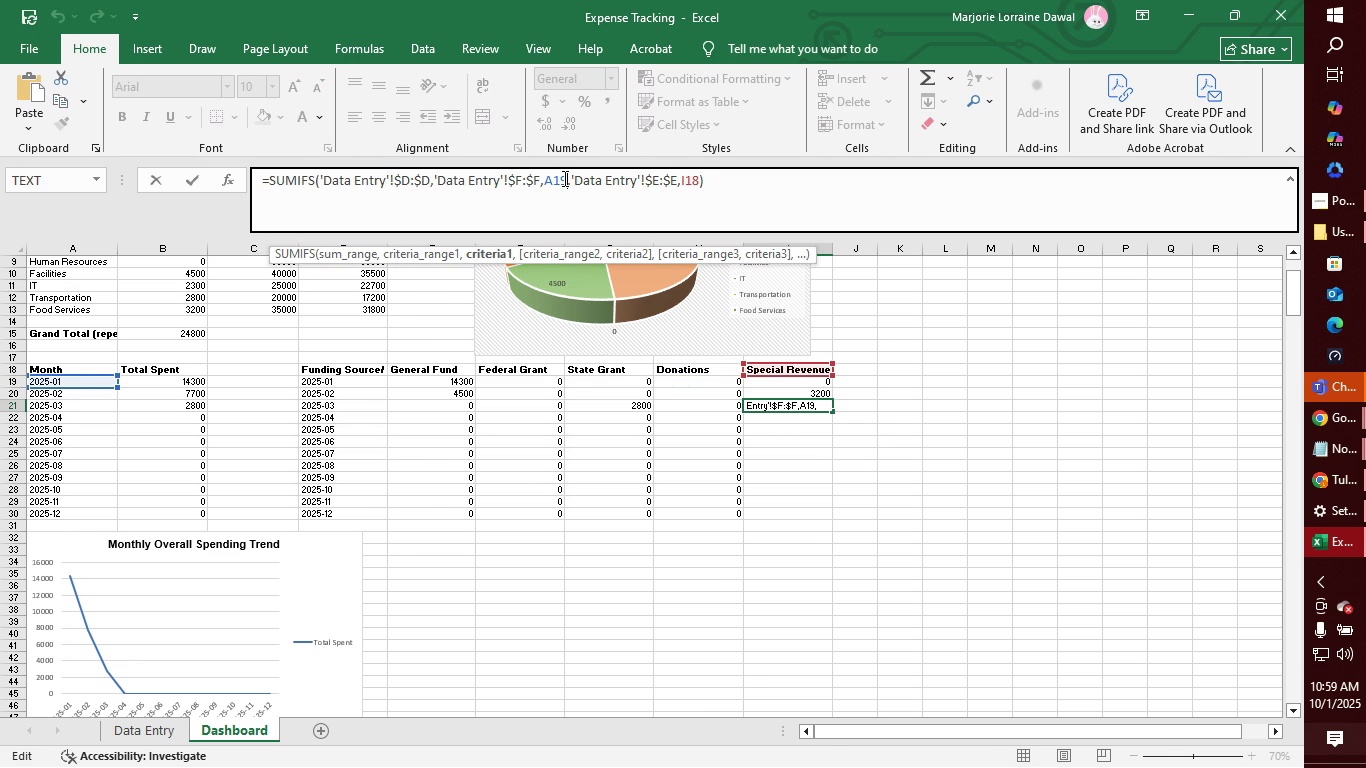 
key(ArrowRight)
 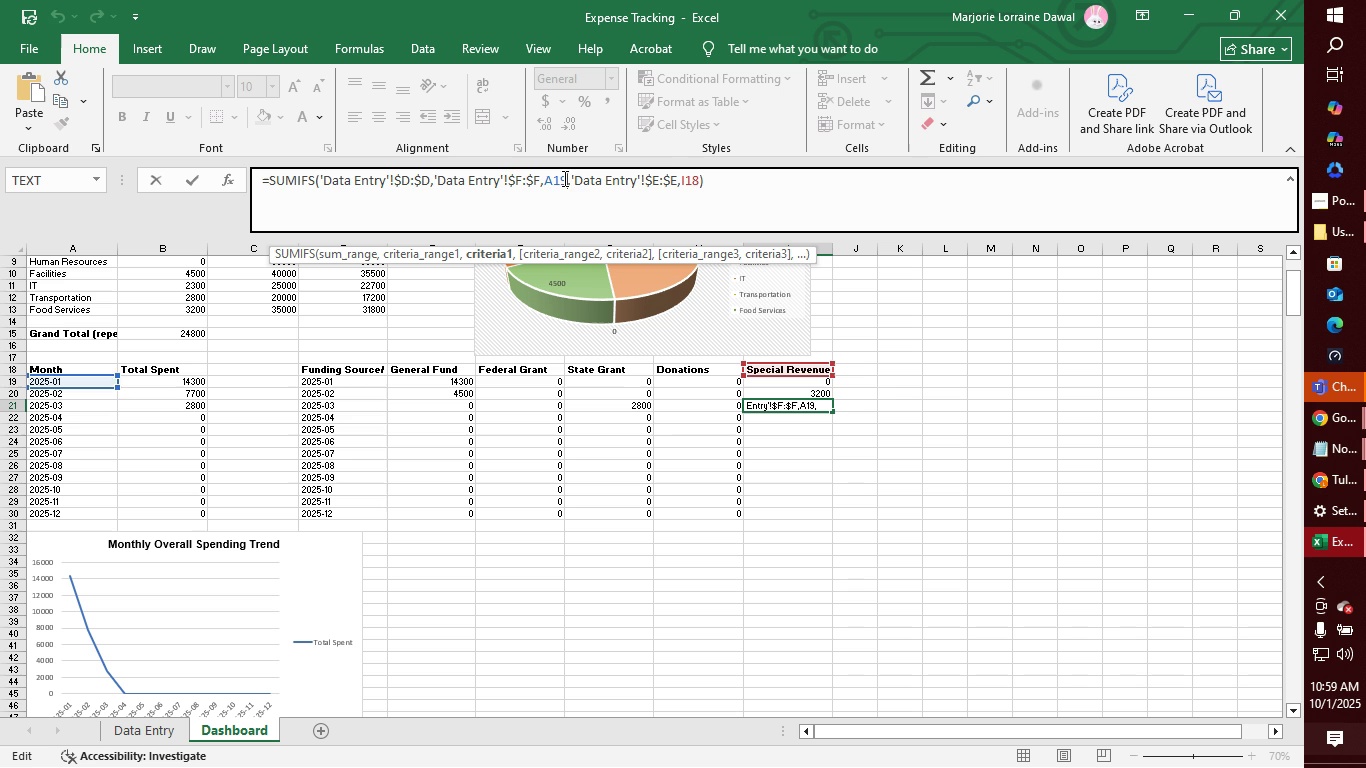 
key(Backspace)
key(Backspace)
type(21)
 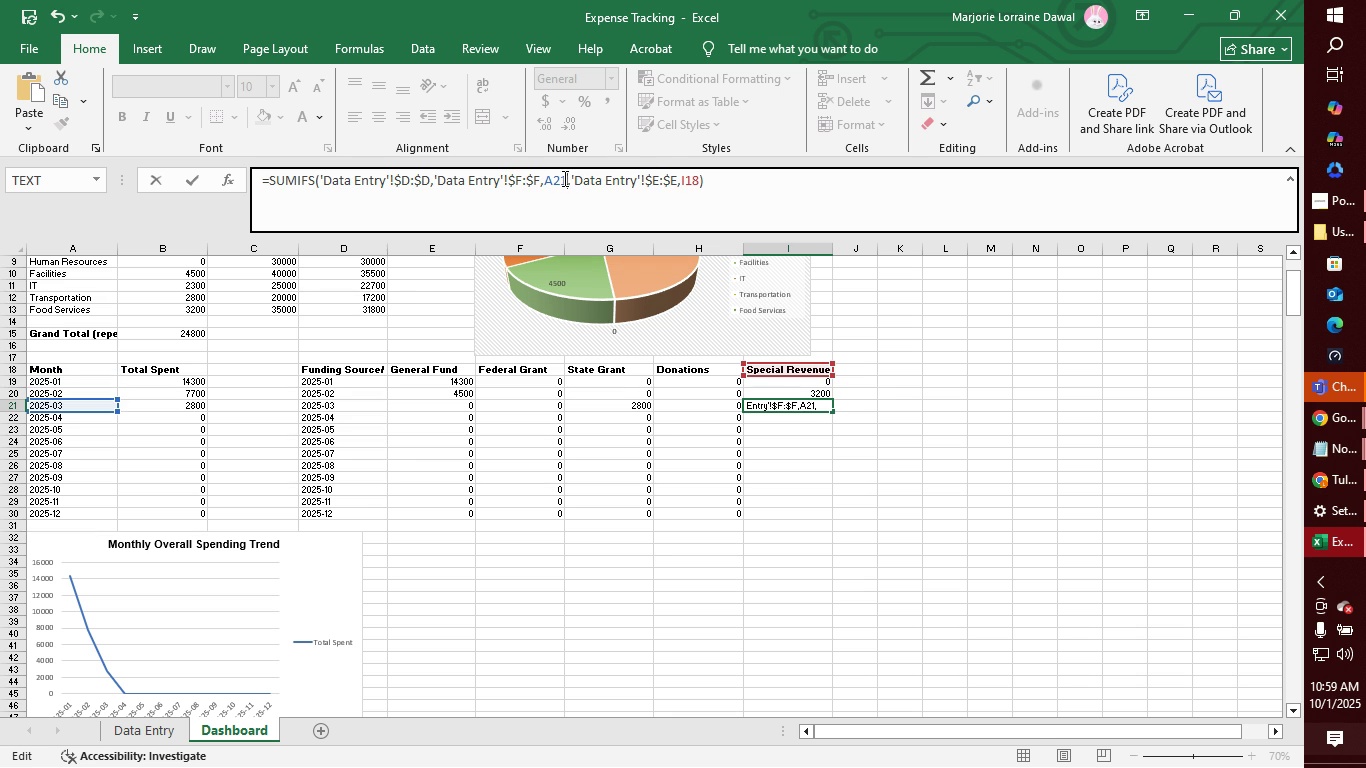 
key(Shift+Enter)
 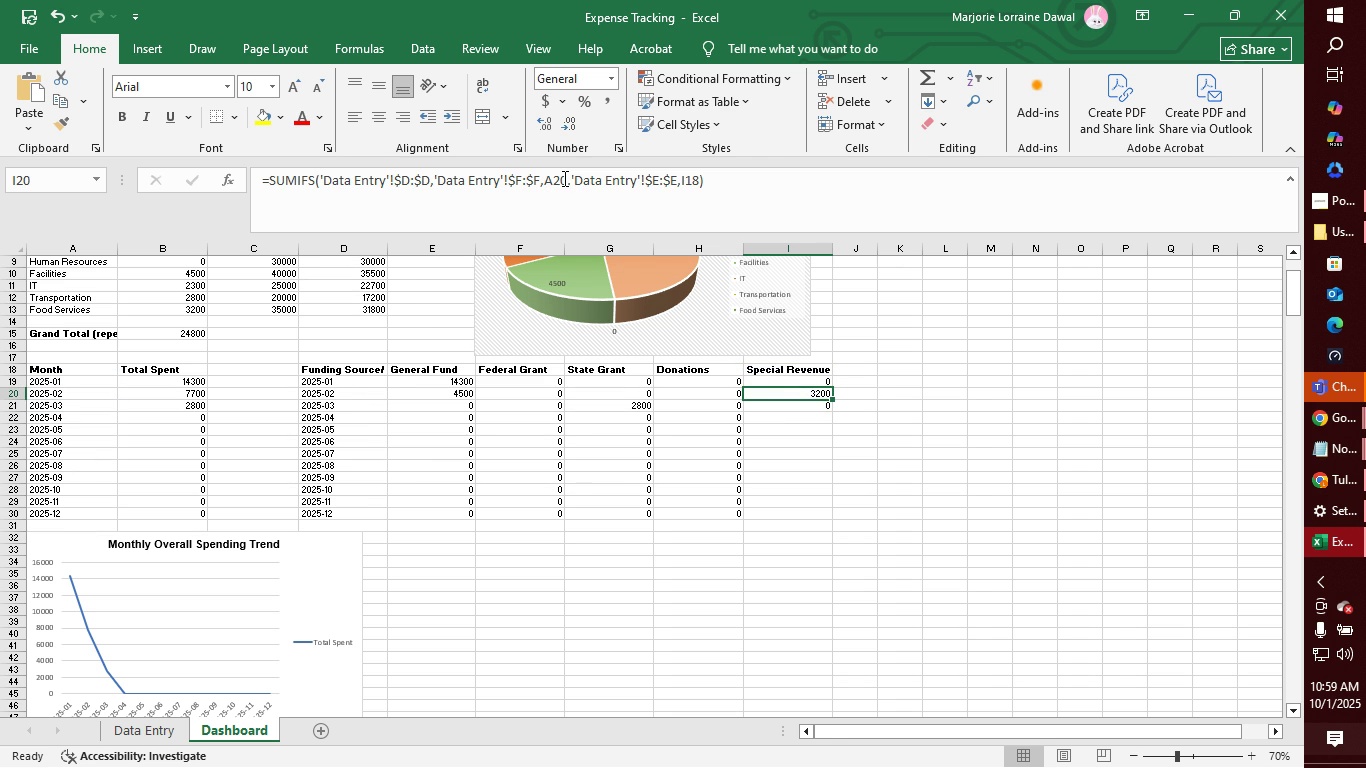 
key(ArrowDown)
 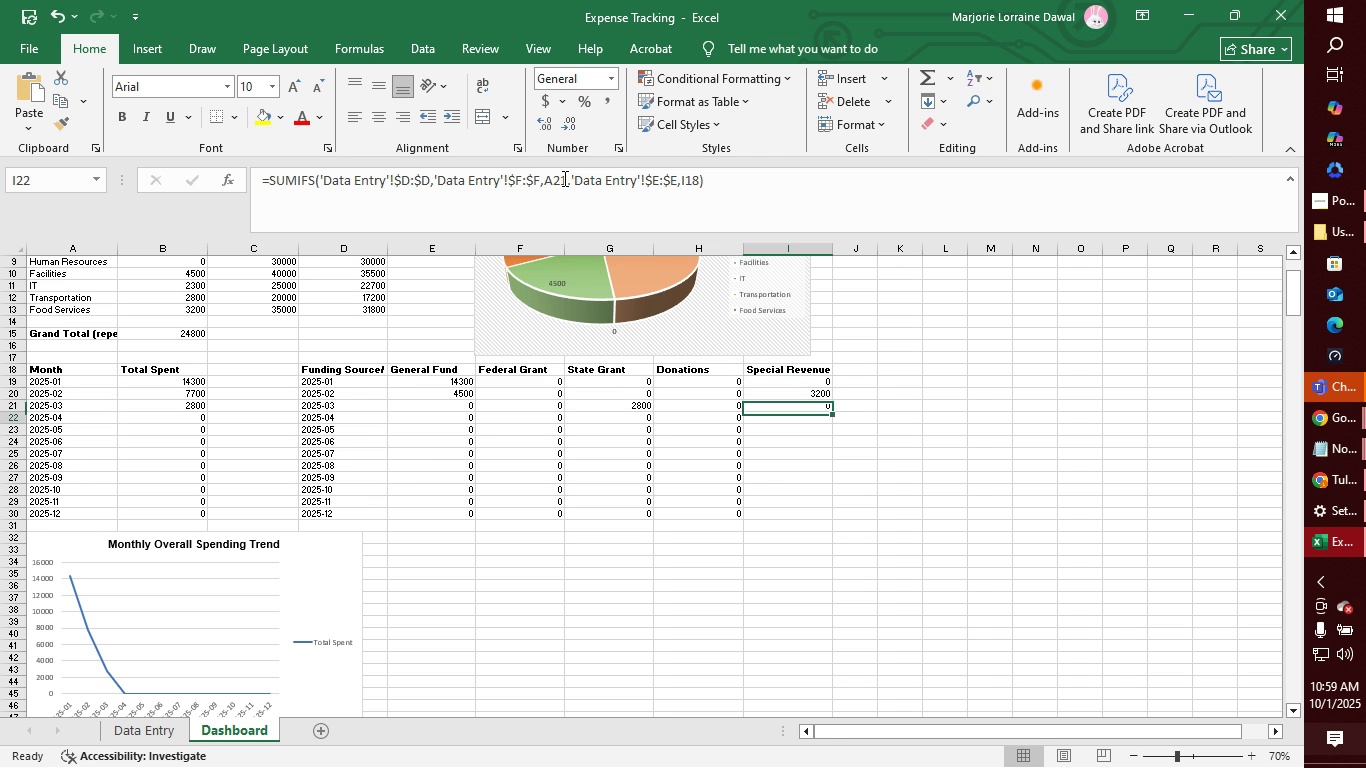 
key(ArrowDown)